 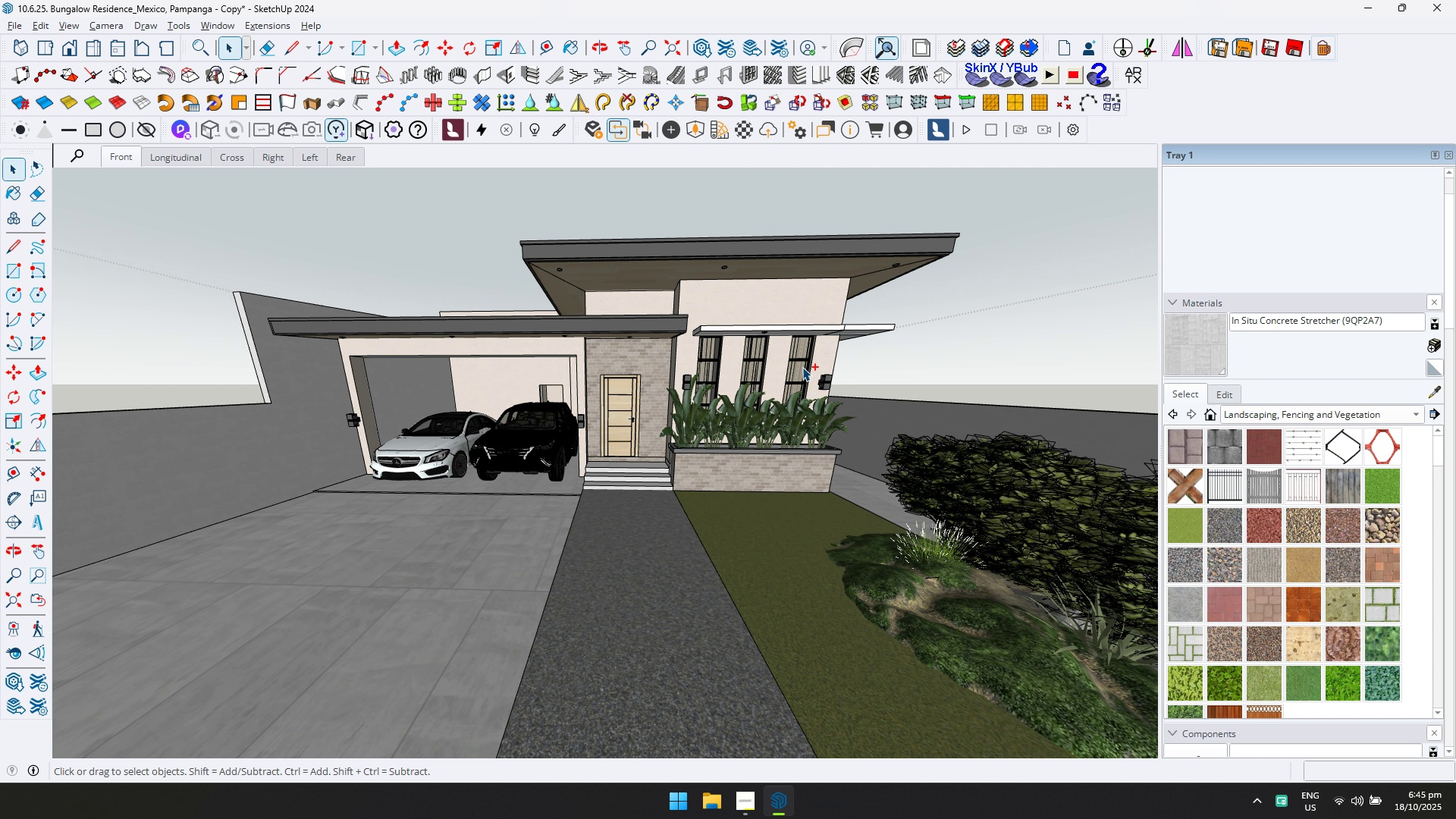 
key(Control+S)
 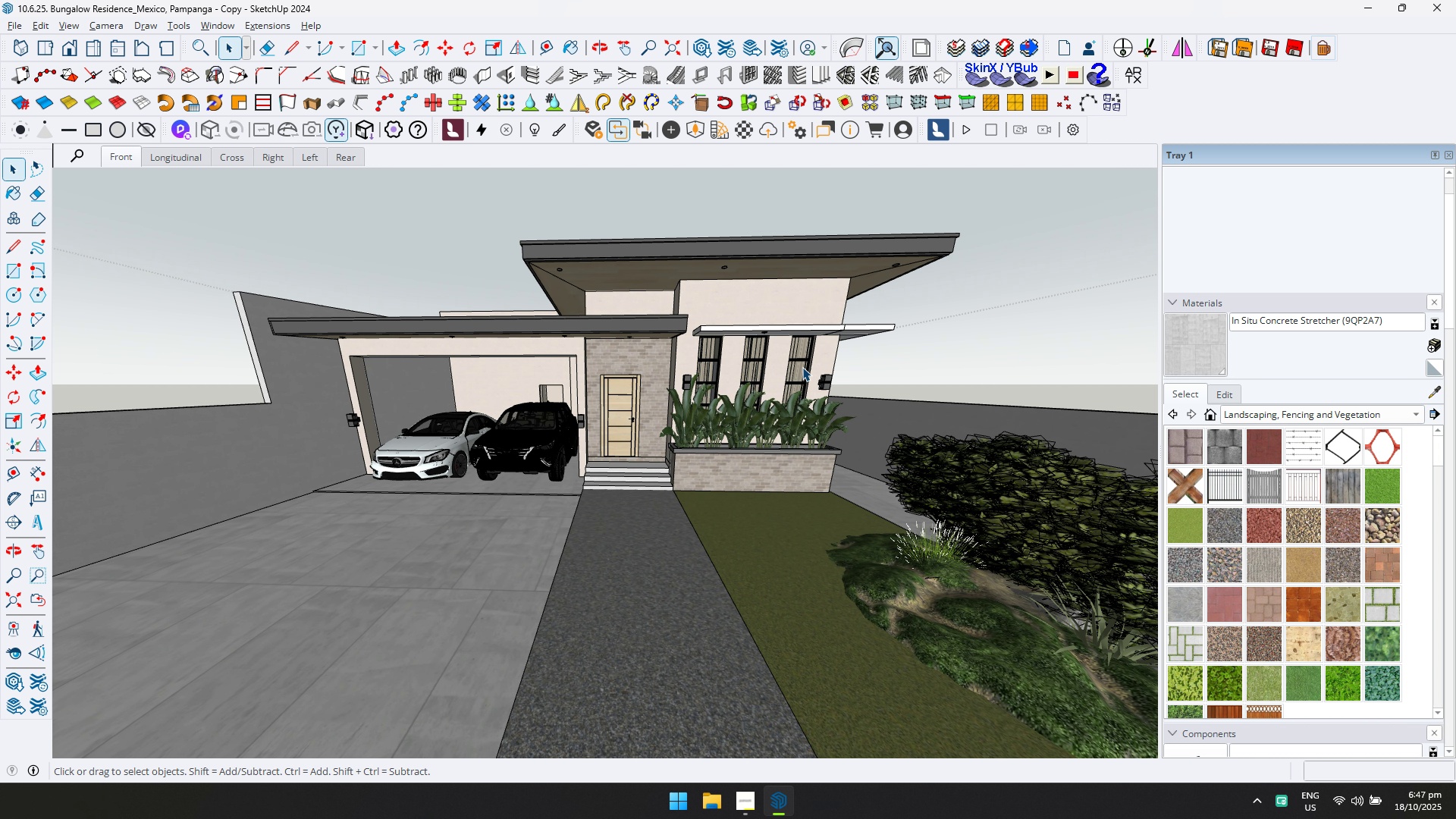 
wait(120.55)
 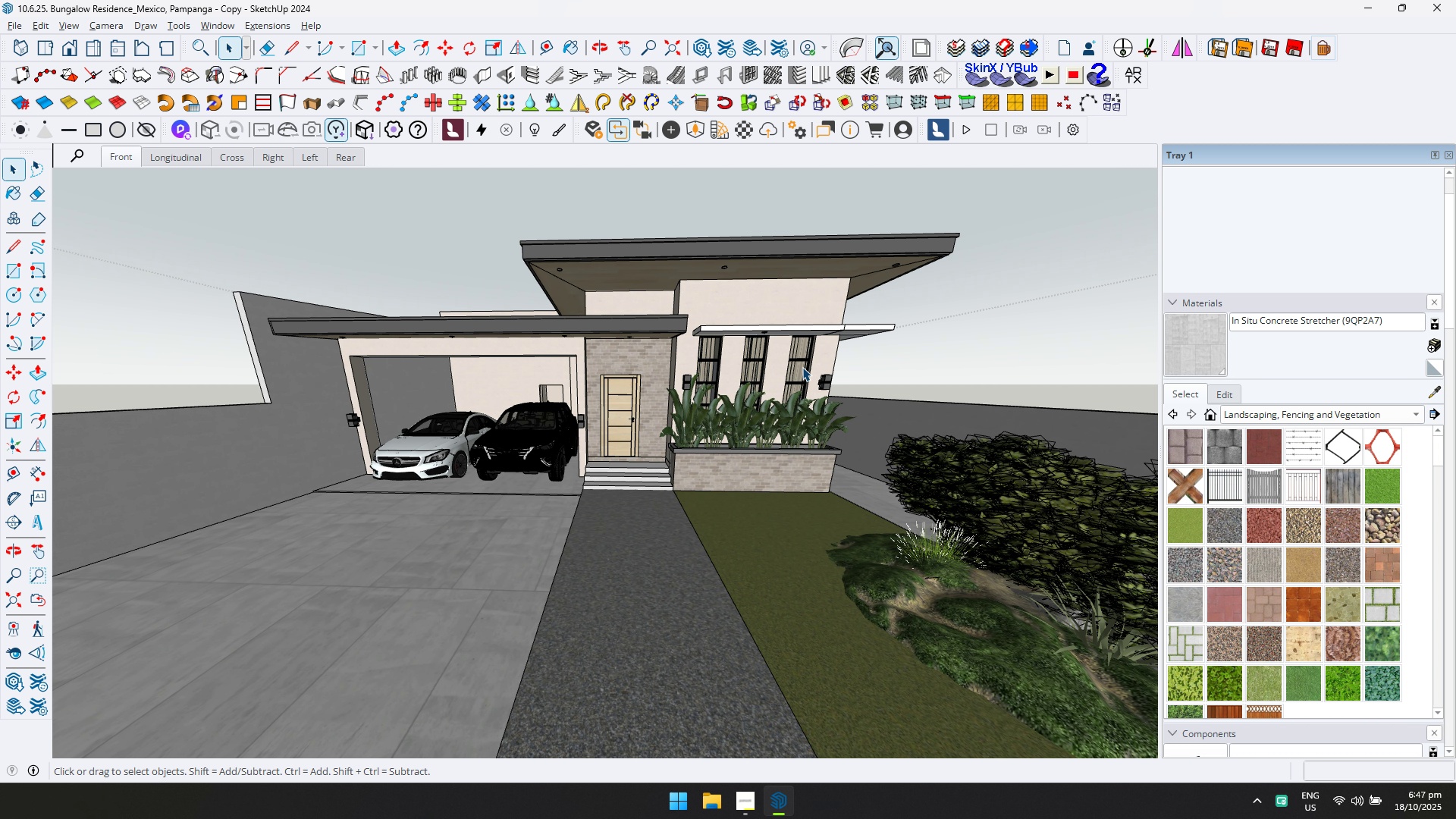 
scroll: coordinate [686, 391], scroll_direction: down, amount: 15.0
 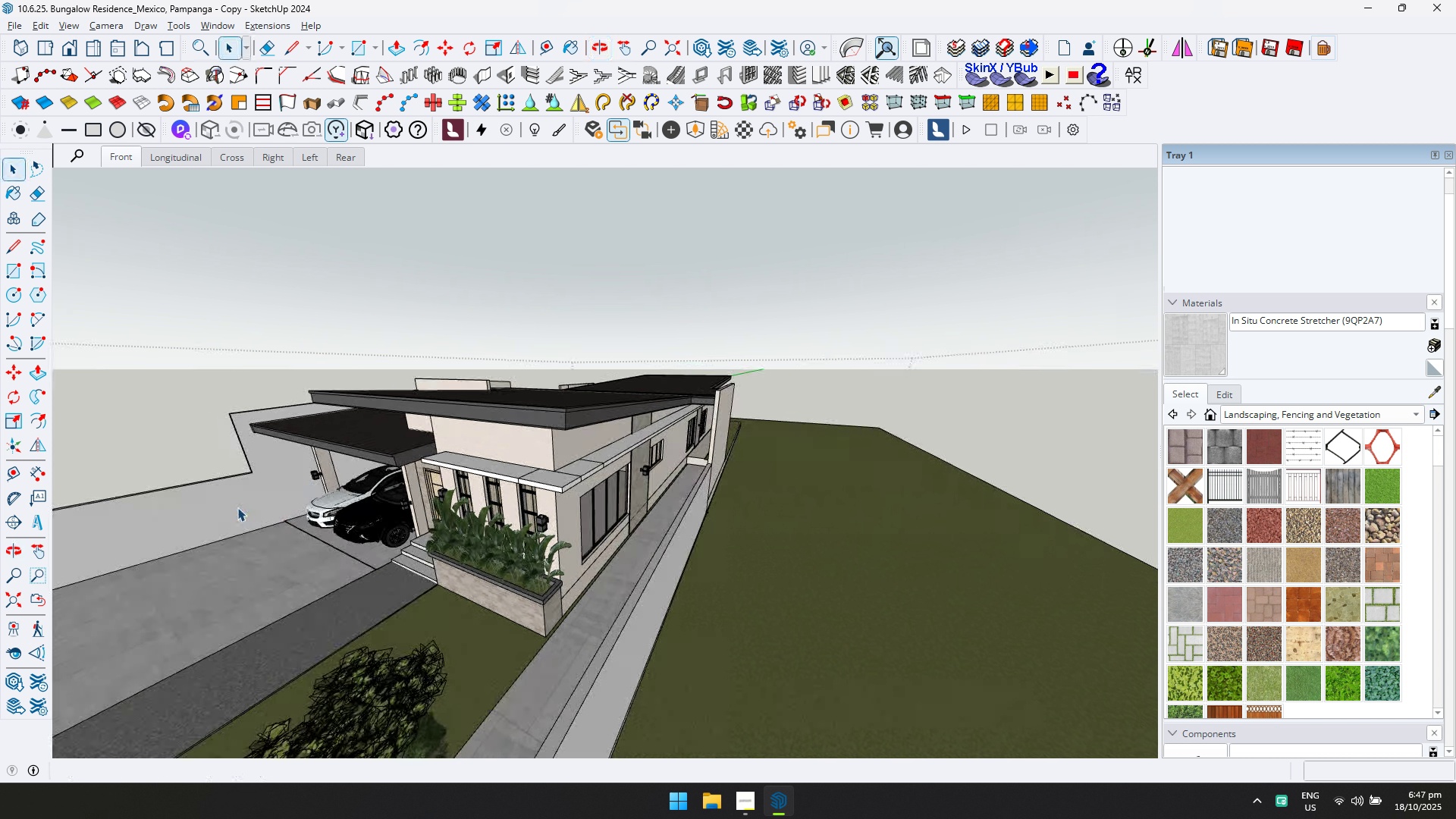 
hold_key(key=ShiftLeft, duration=0.37)
 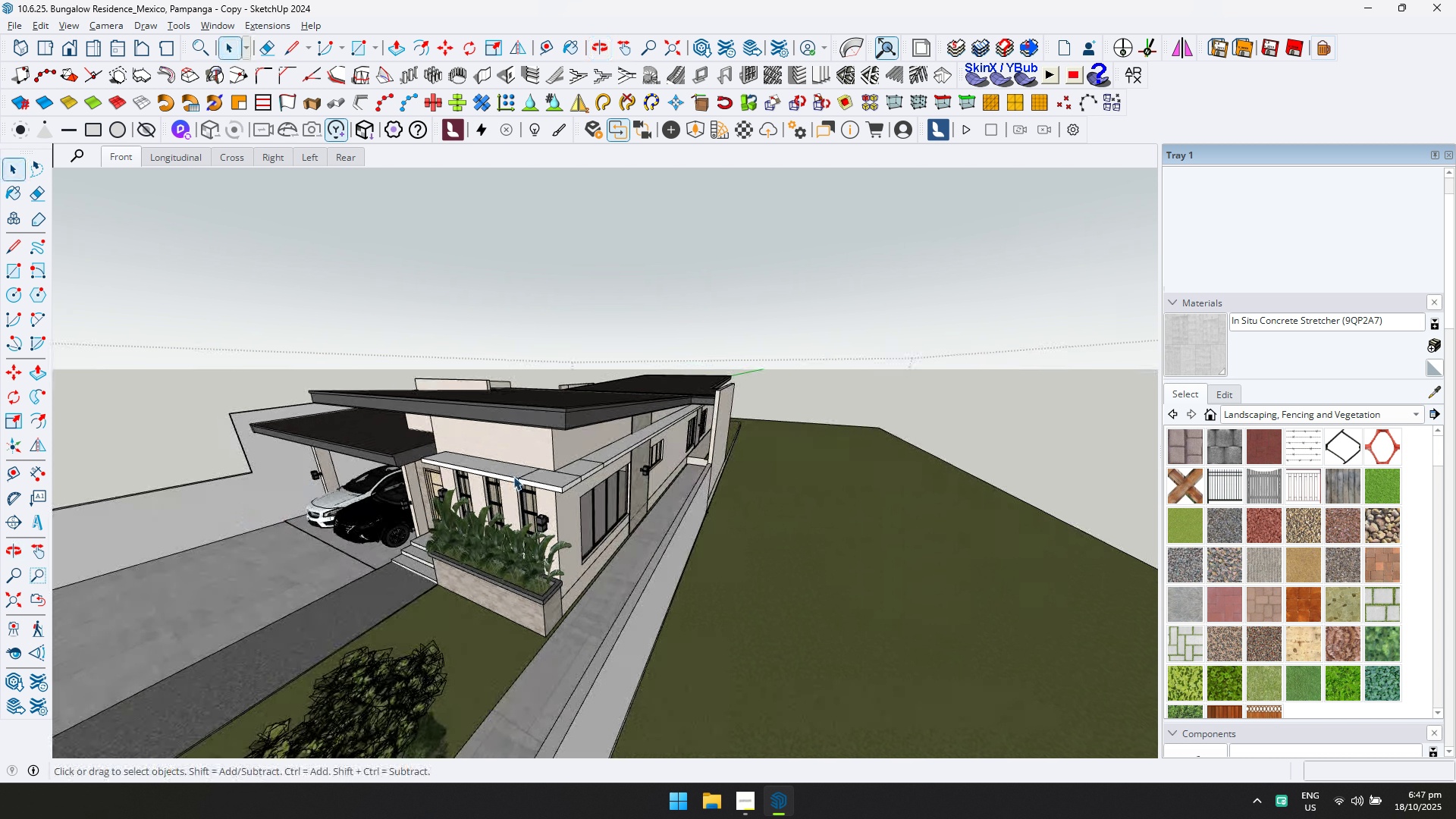 
scroll: coordinate [581, 545], scroll_direction: up, amount: 3.0
 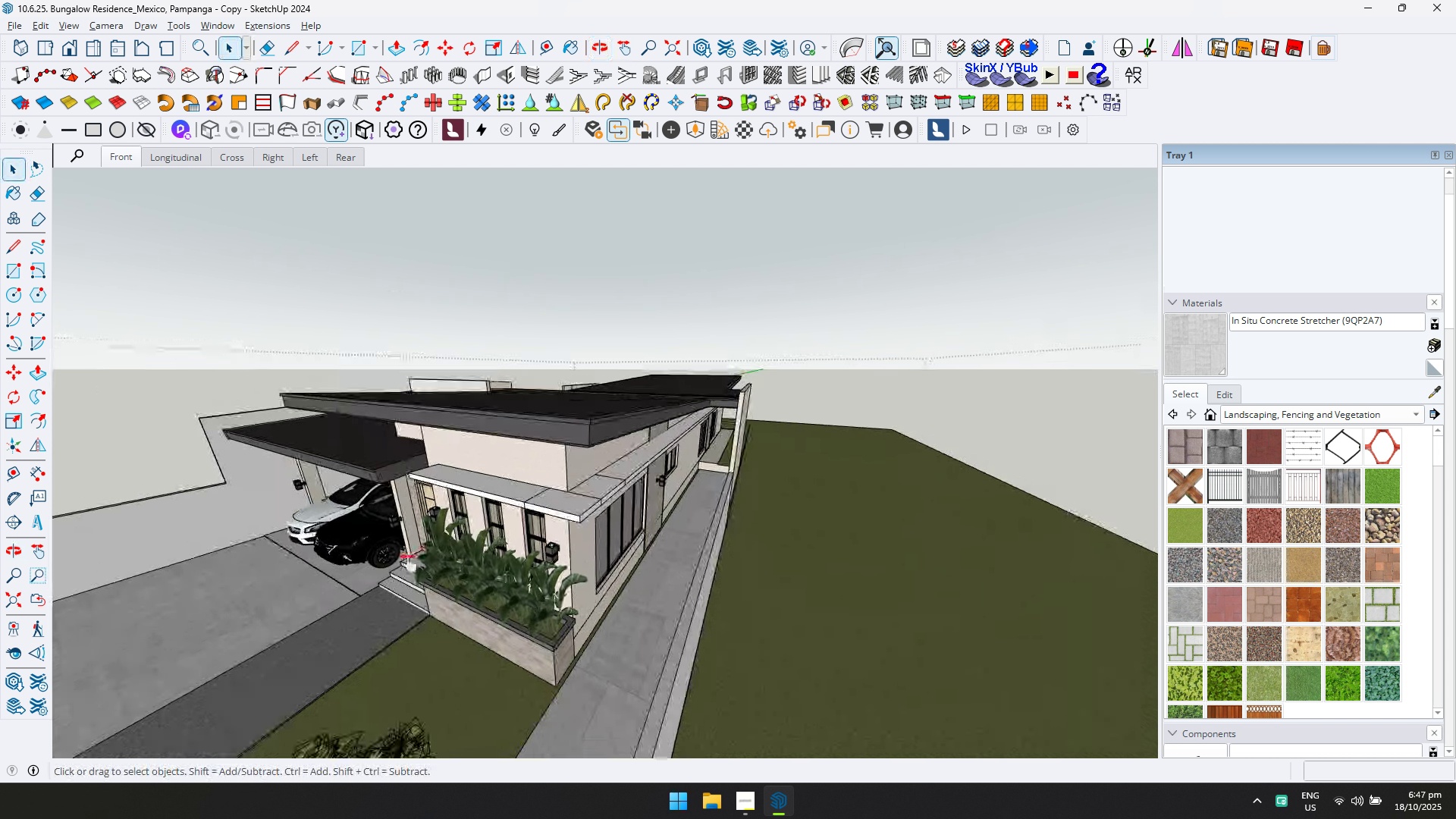 
key(Shift+ShiftLeft)
 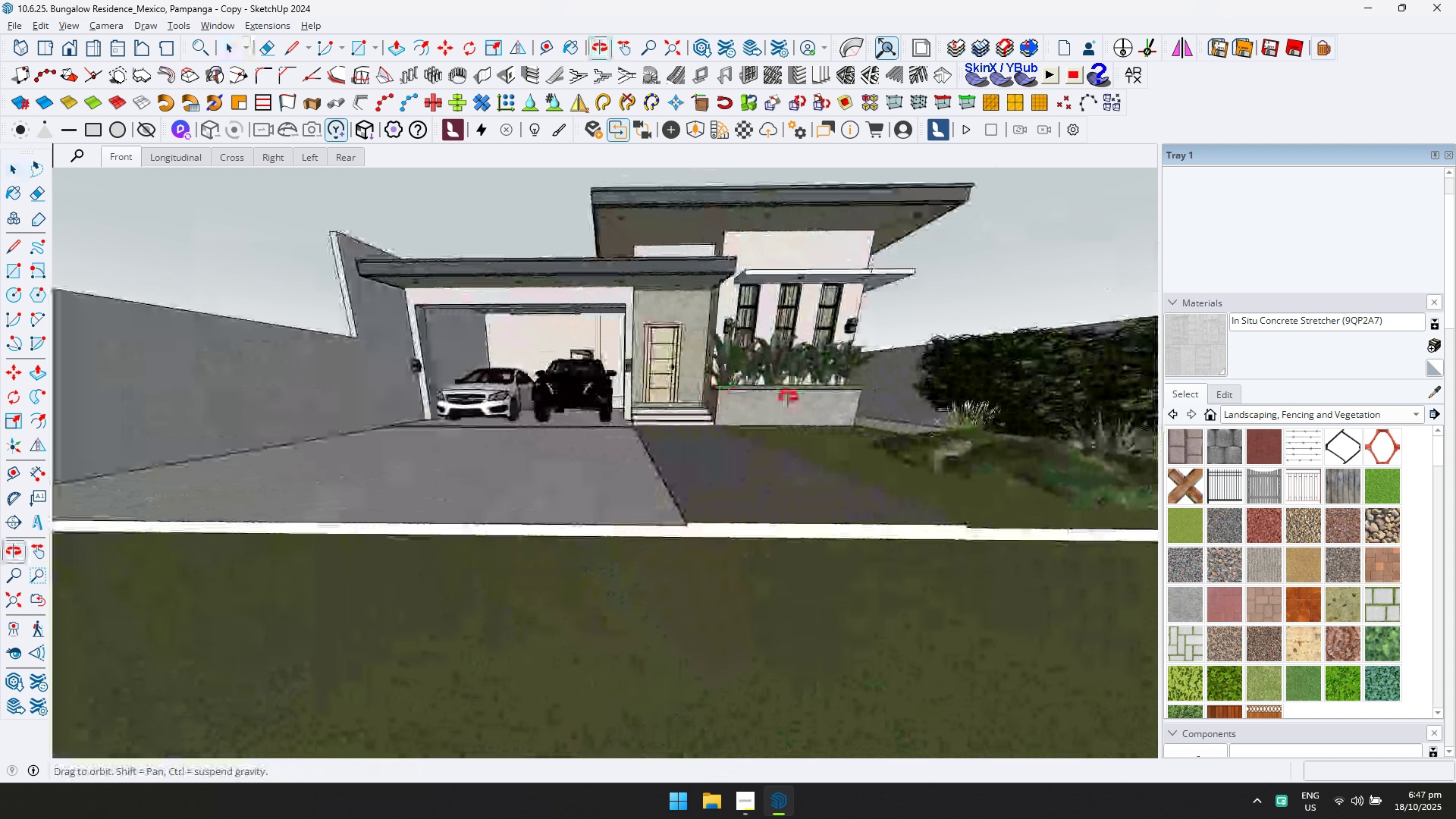 
key(Shift+ShiftLeft)
 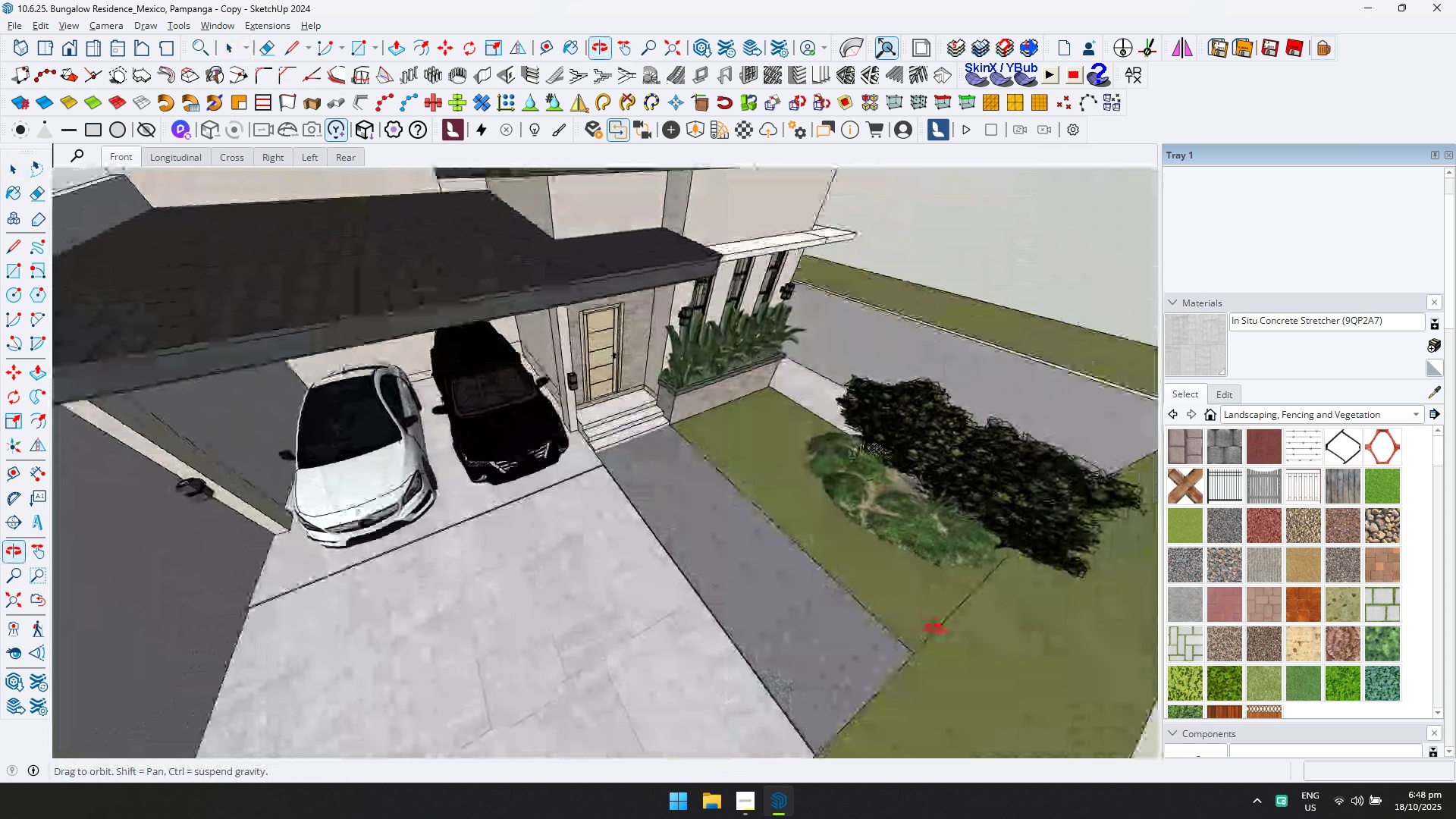 
scroll: coordinate [833, 611], scroll_direction: down, amount: 6.0
 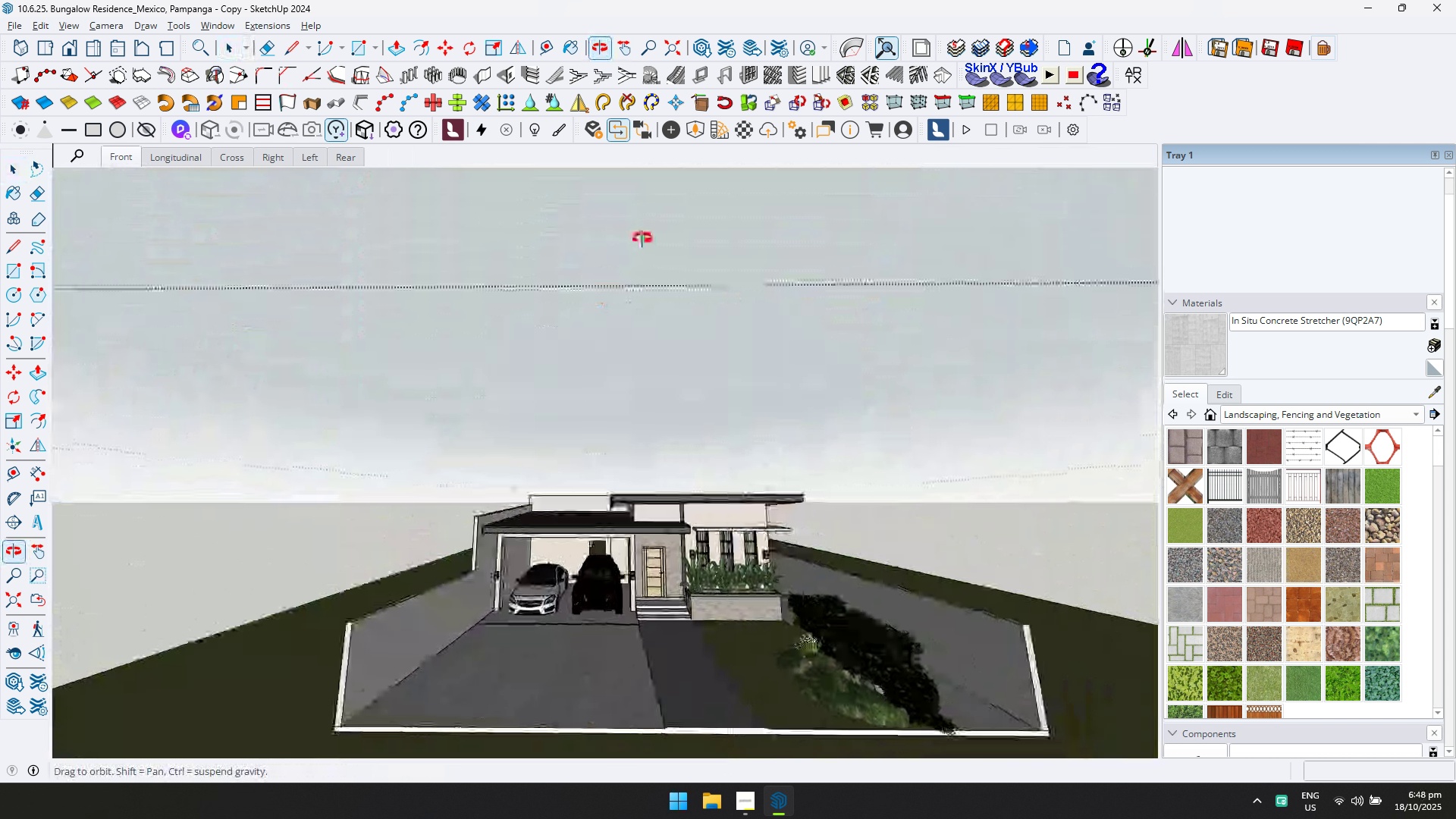 
scroll: coordinate [731, 717], scroll_direction: up, amount: 7.0
 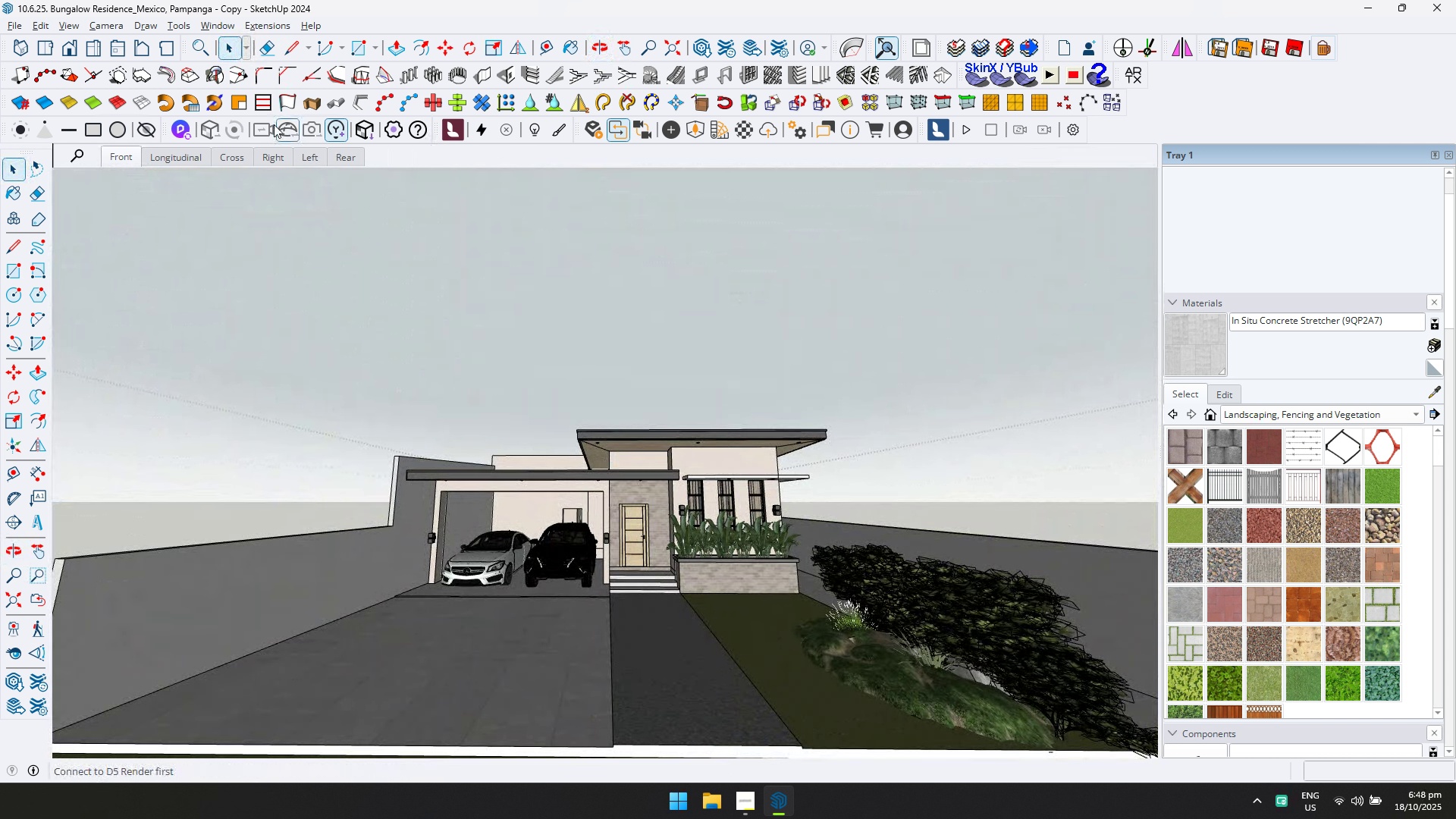 
left_click([188, 136])
 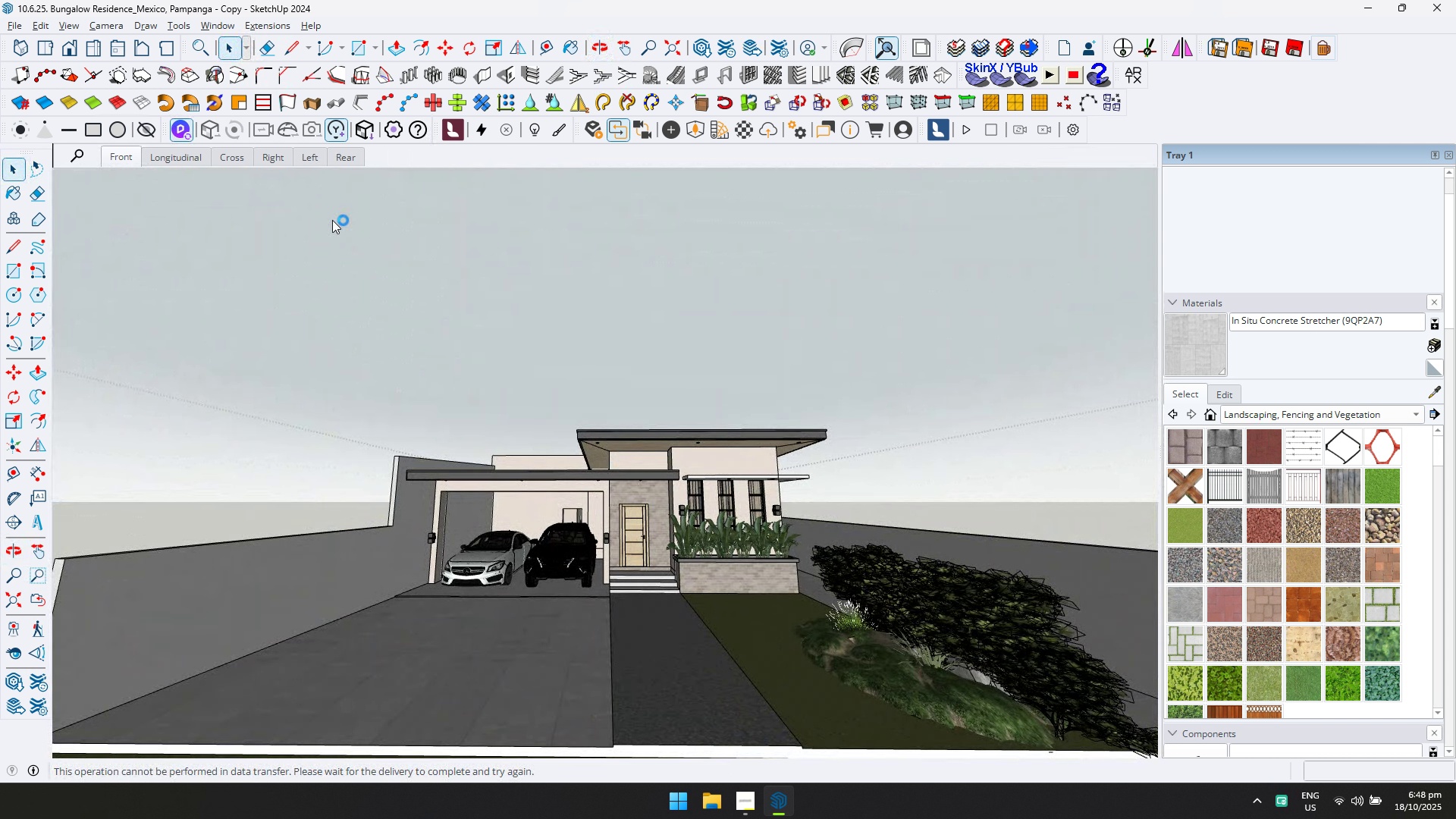 
key(Alt+Tab)